 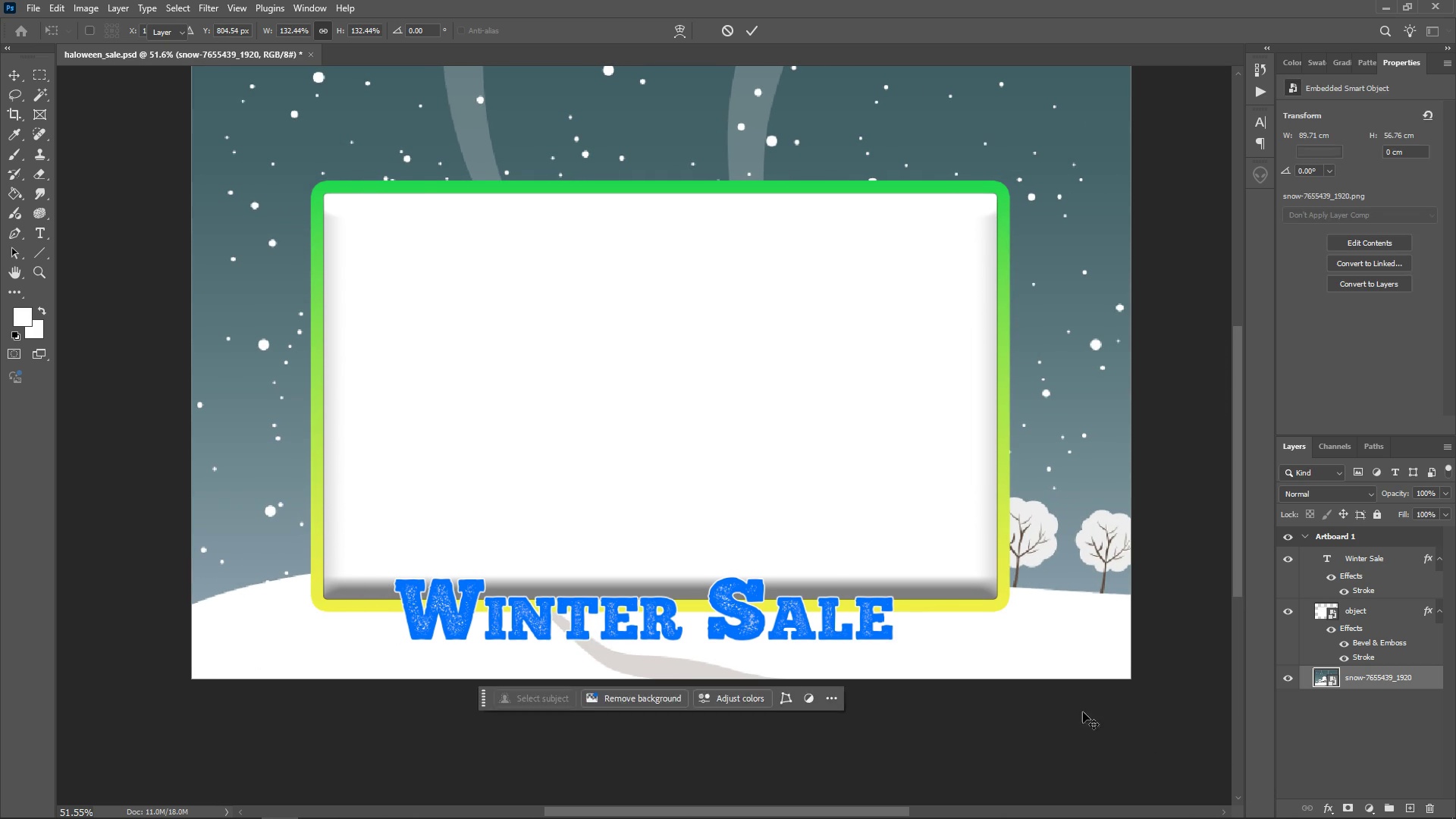 
left_click([1020, 721])
 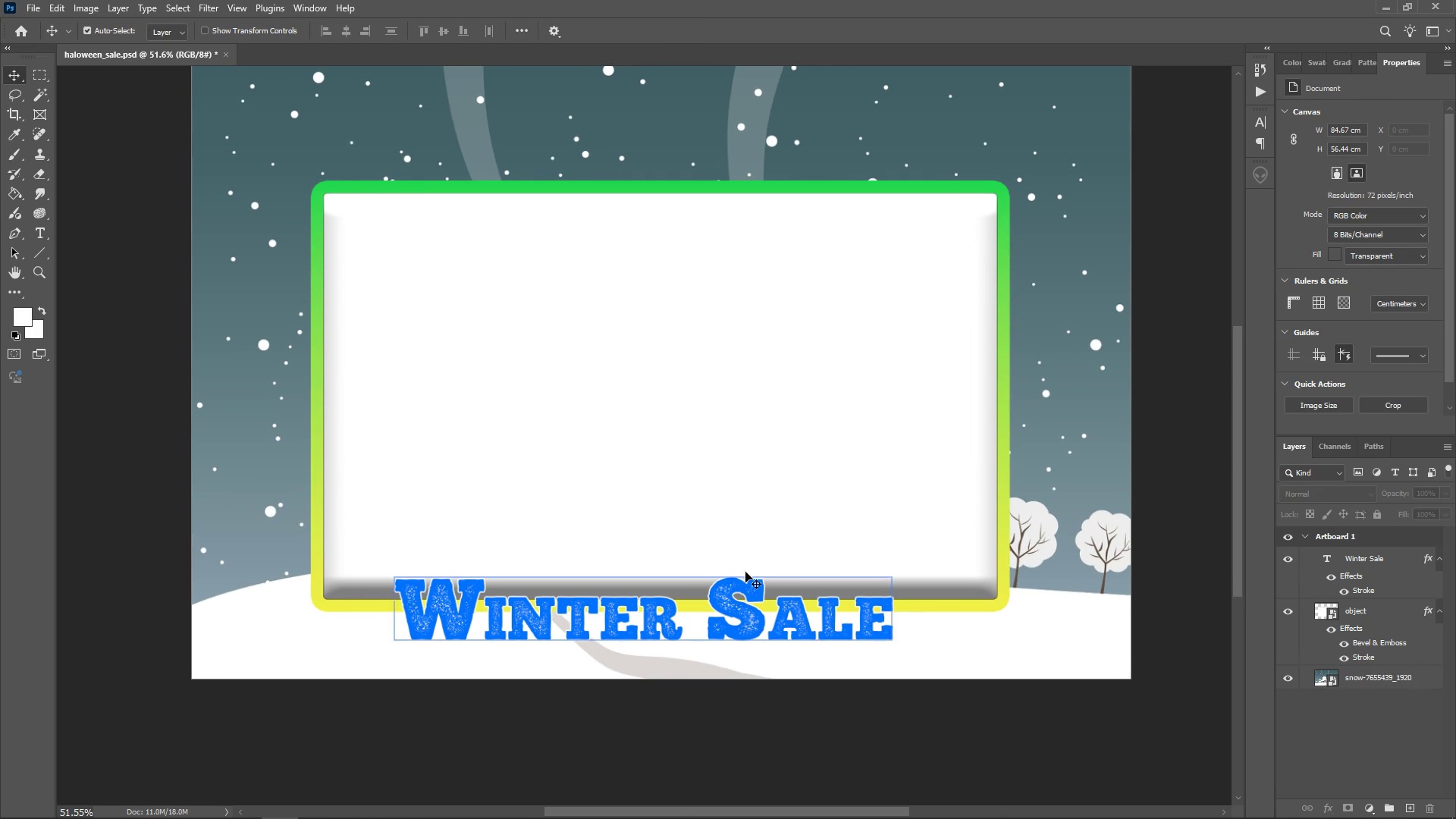 
scroll: coordinate [743, 570], scroll_direction: up, amount: 2.0
 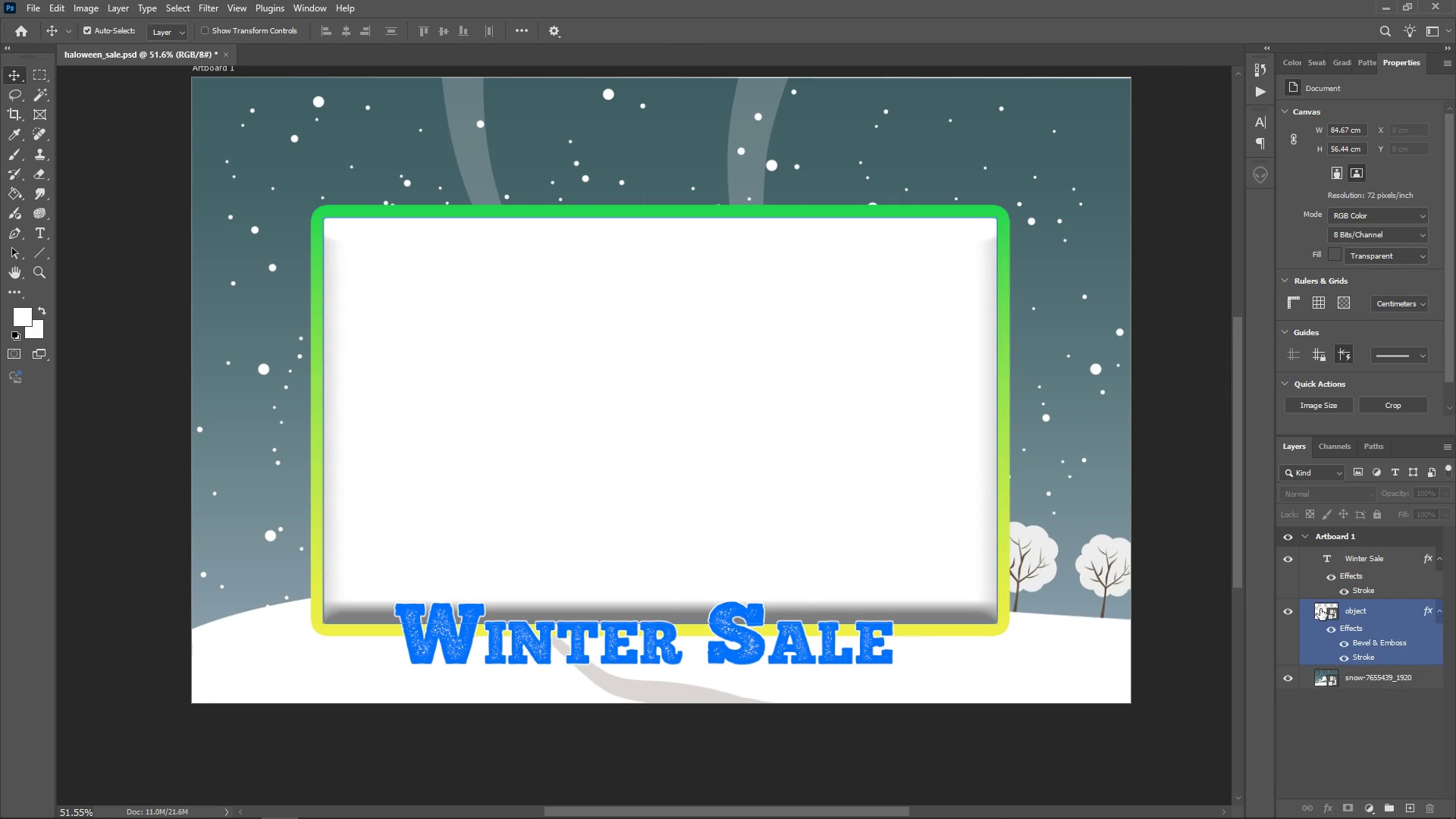 
double_click([1321, 609])
 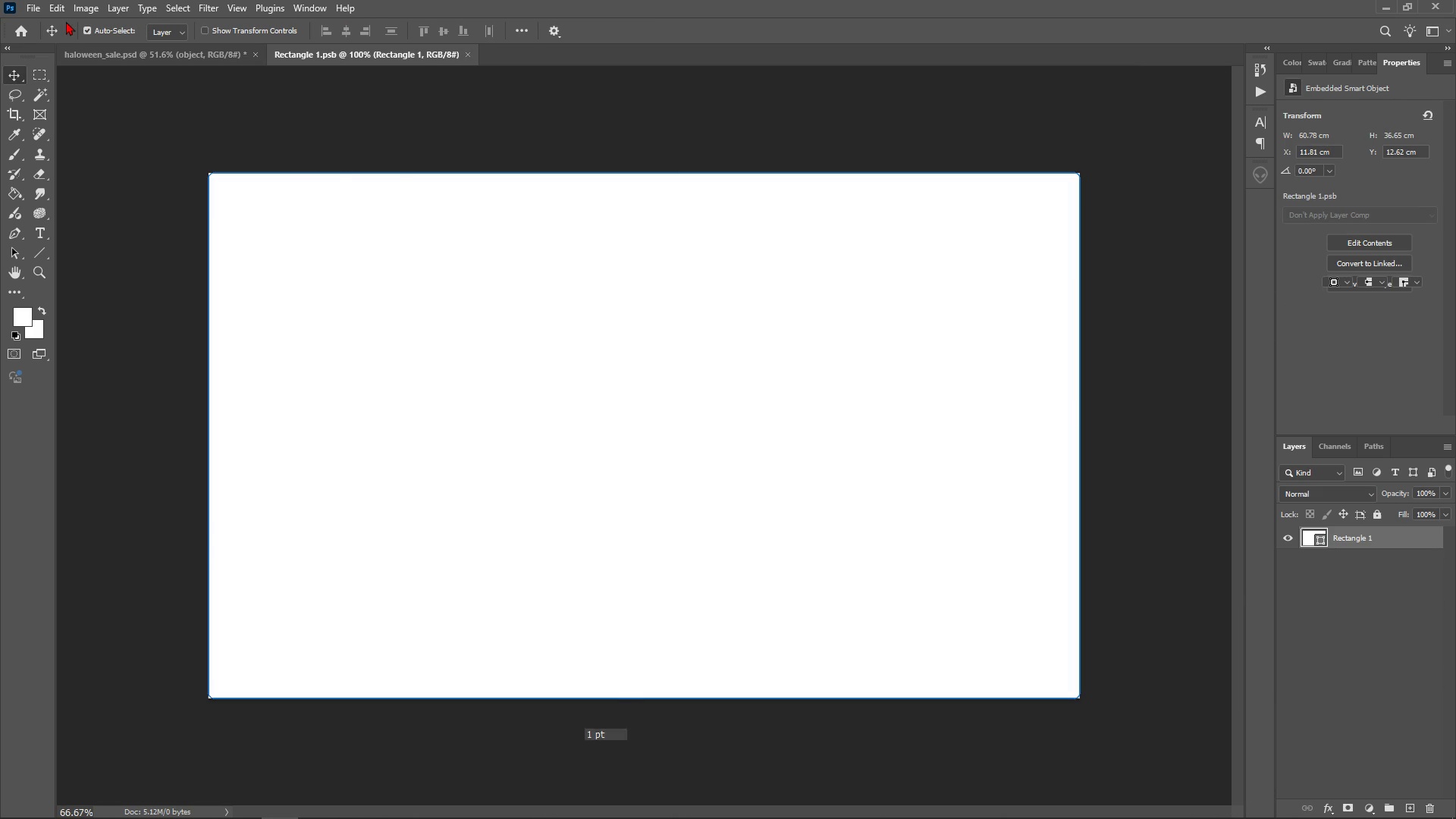 
key(Alt+AltLeft)
 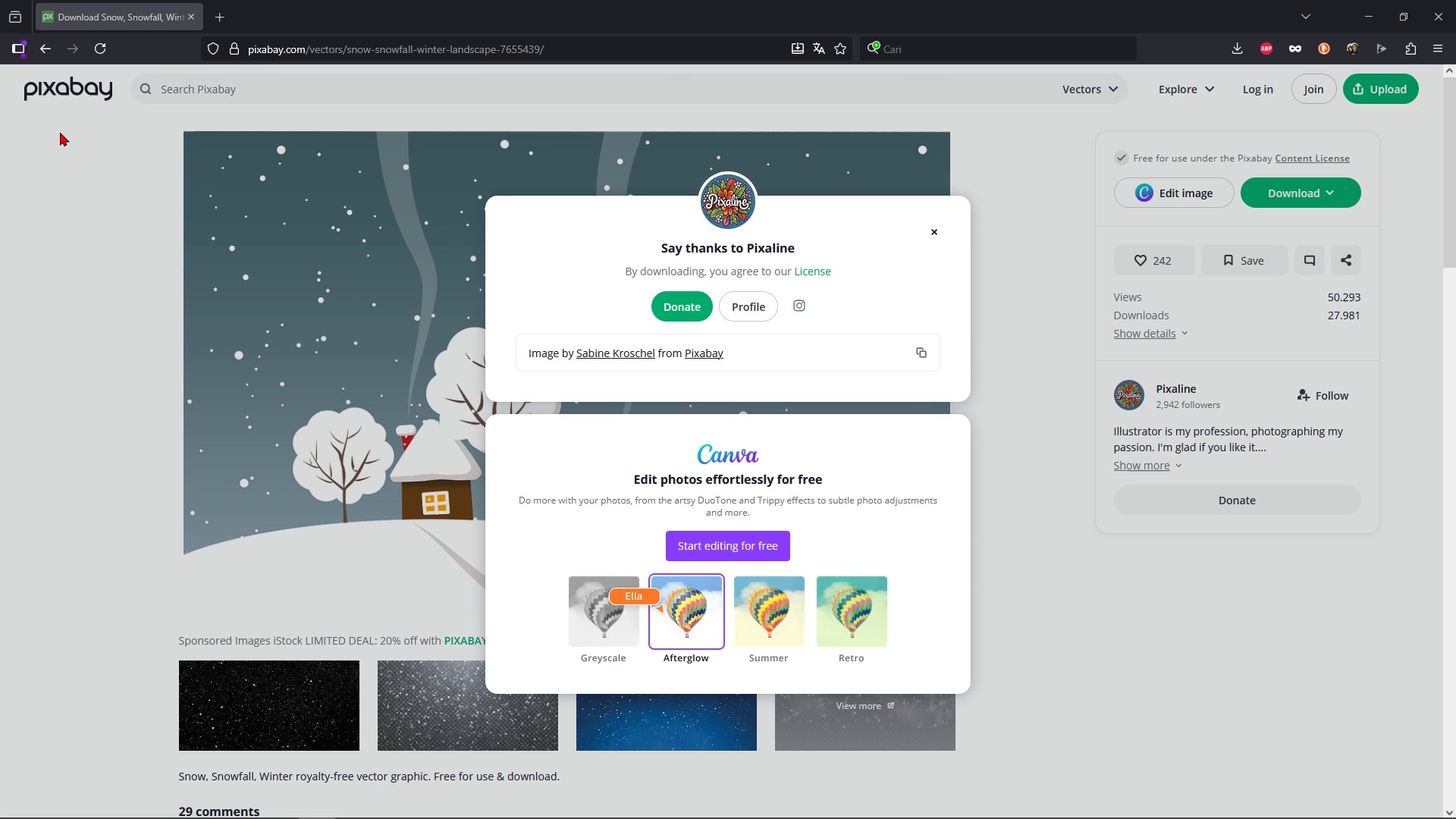 
key(Alt+Tab)
 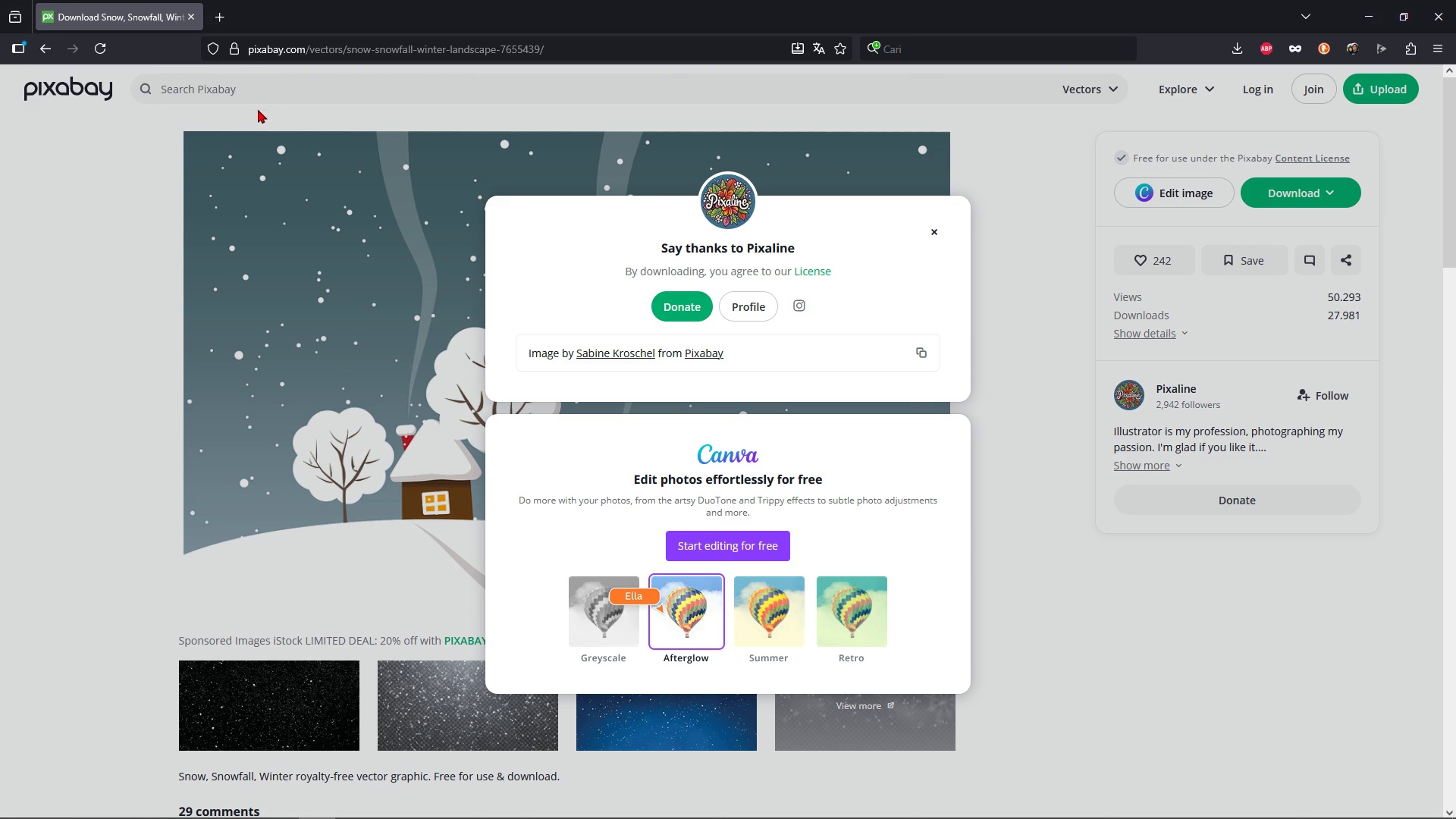 
left_click([266, 95])
 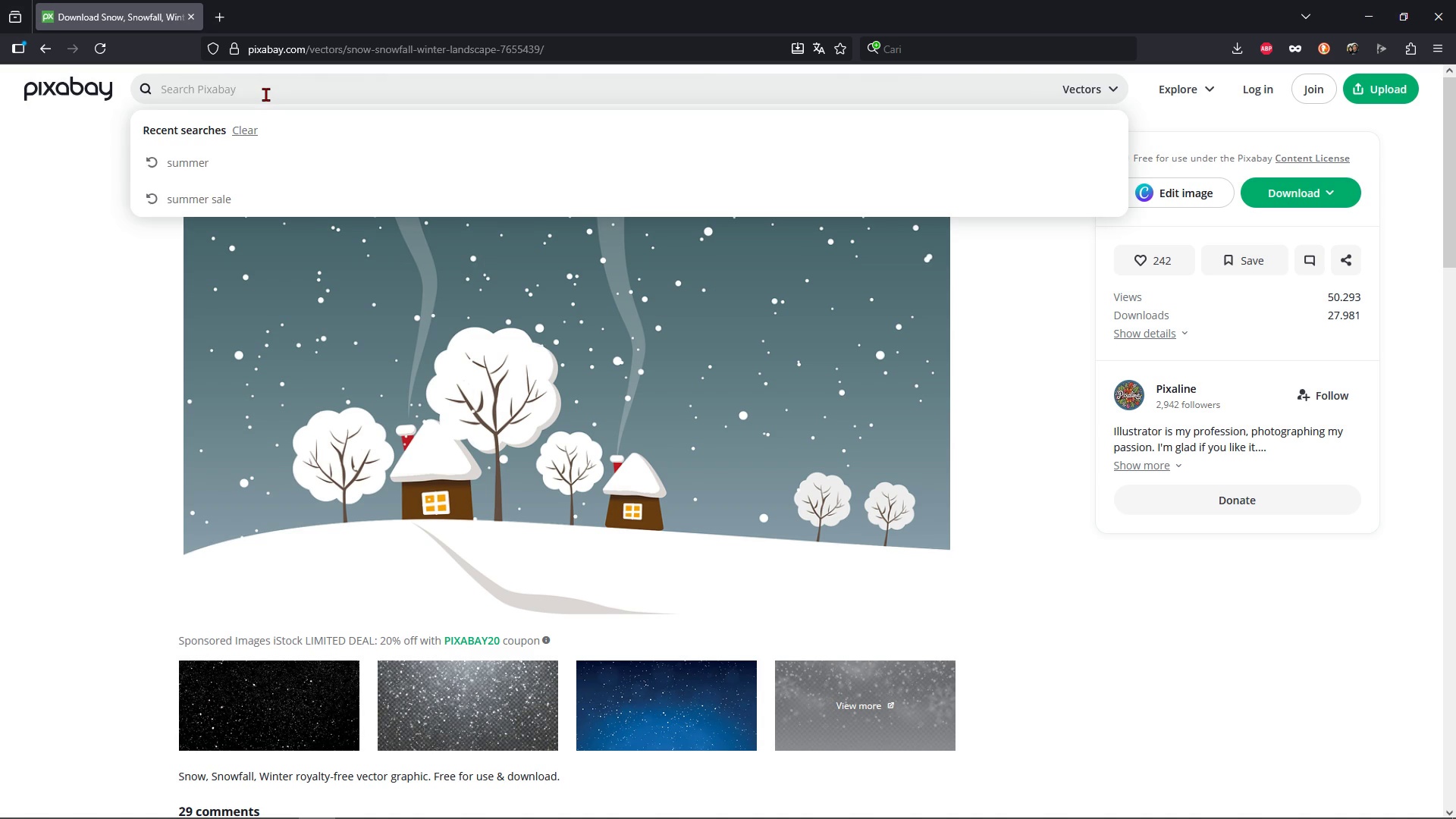 
type(winter fashion)
 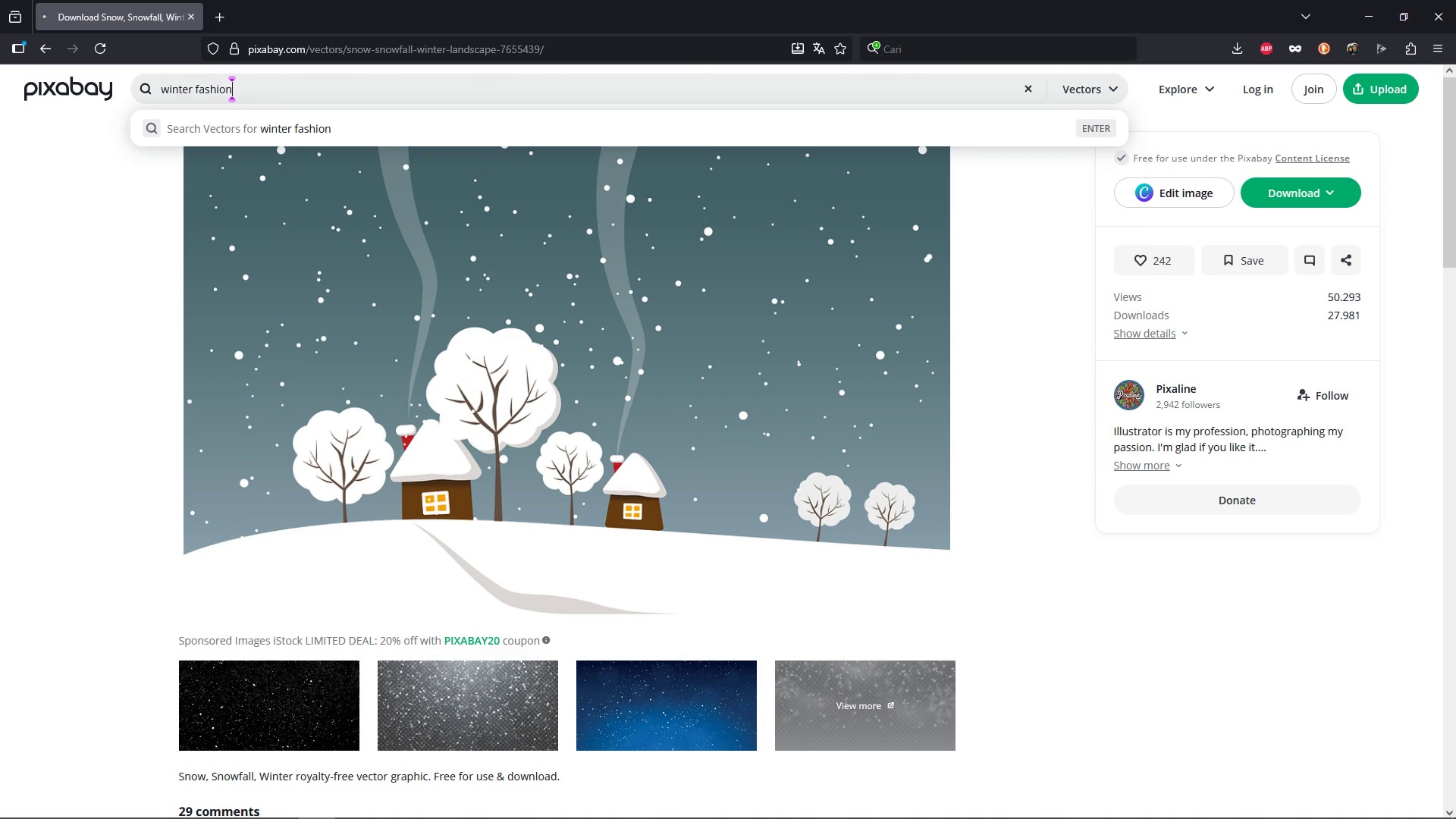 
key(Enter)
 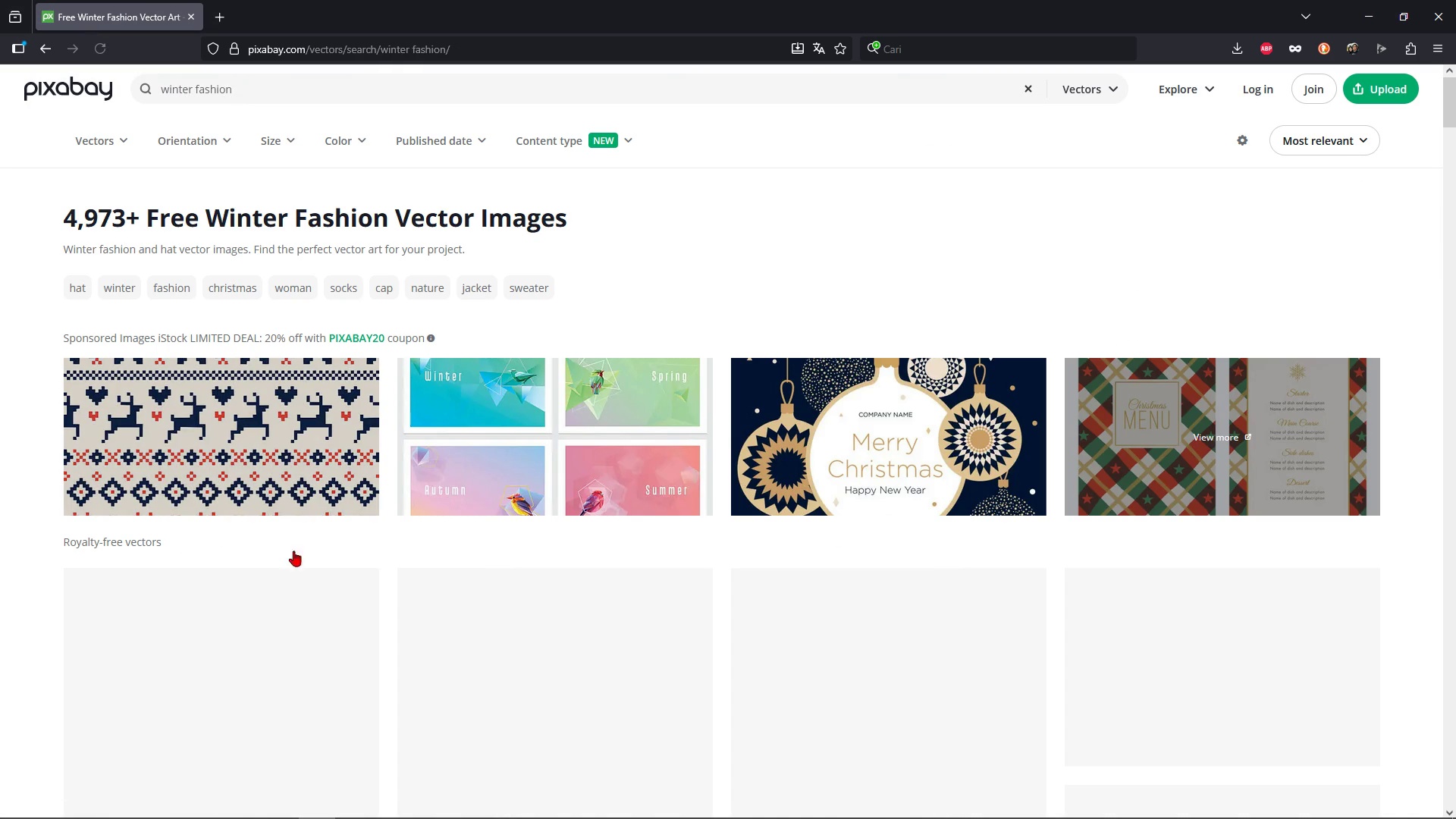 
wait(6.13)
 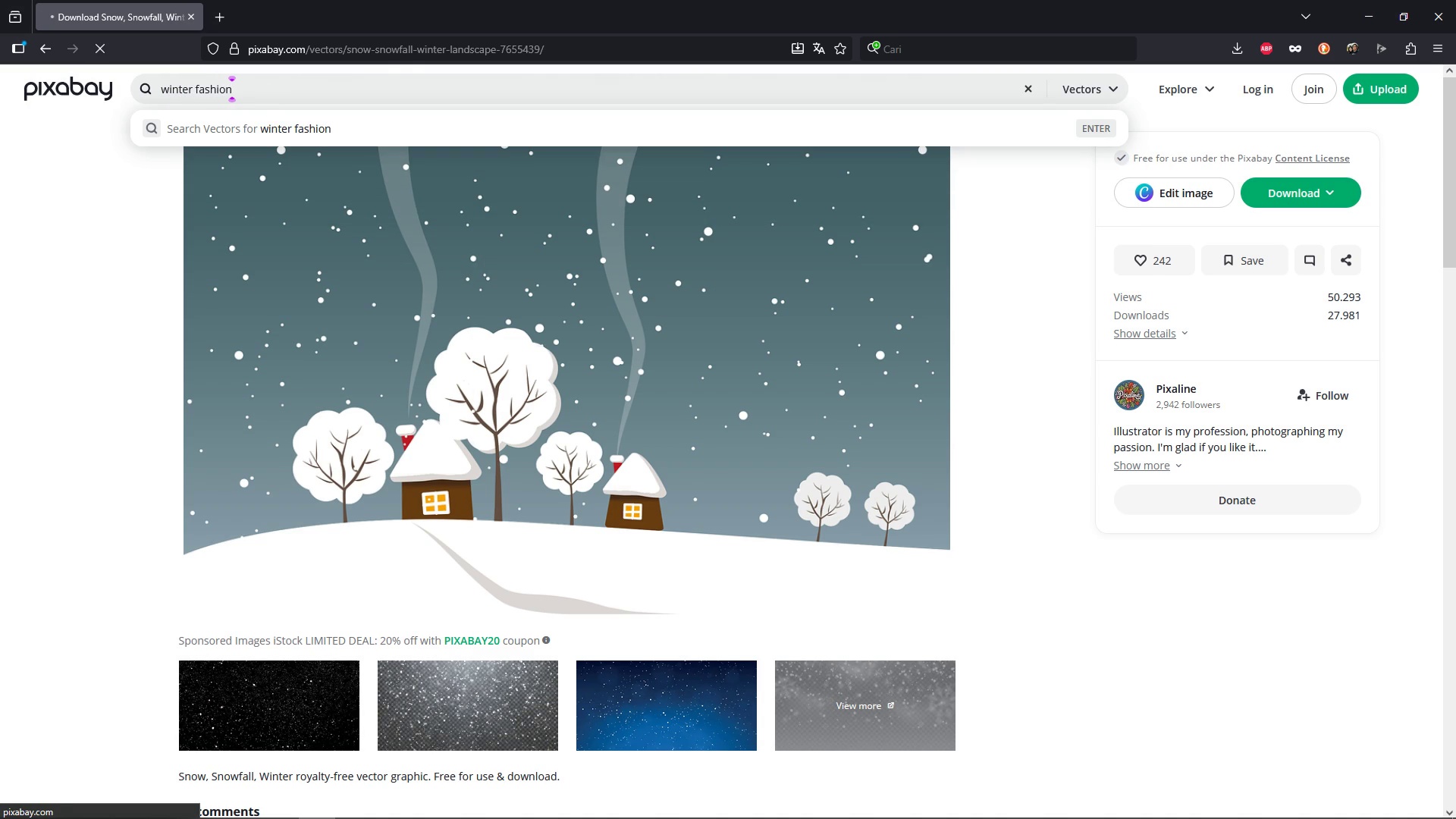 
left_click([85, 134])
 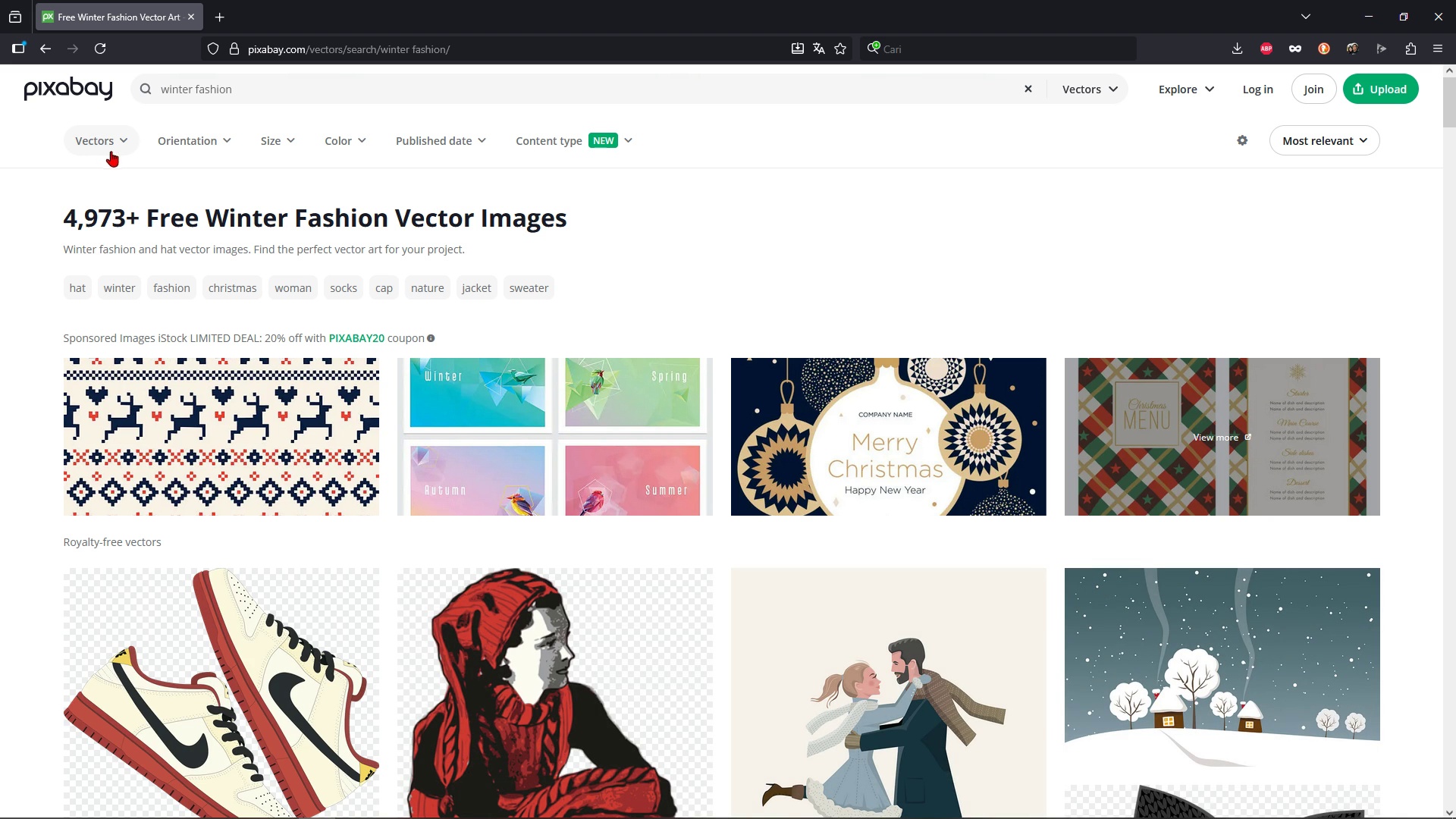 
left_click([106, 131])
 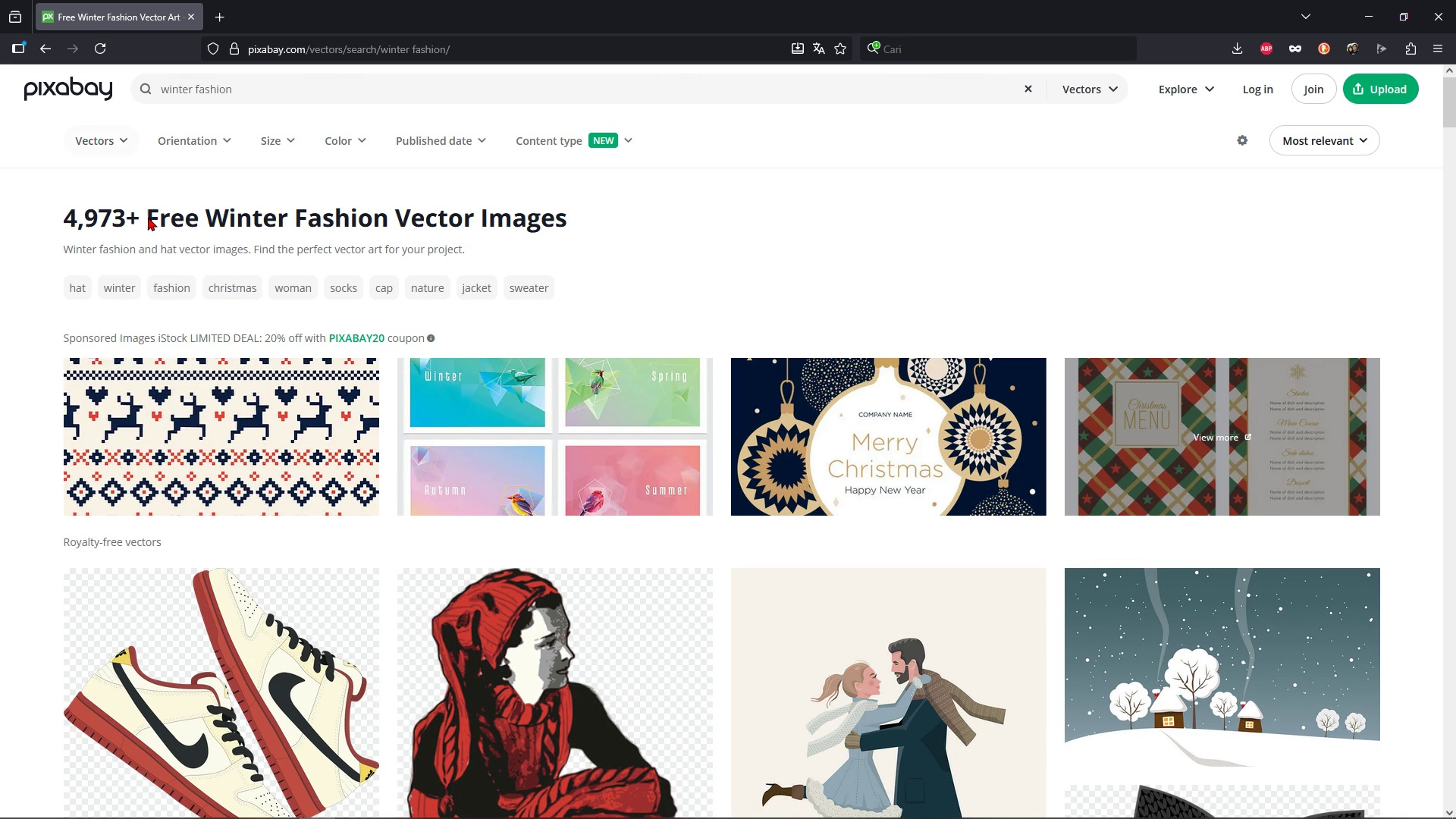 
left_click([148, 217])
 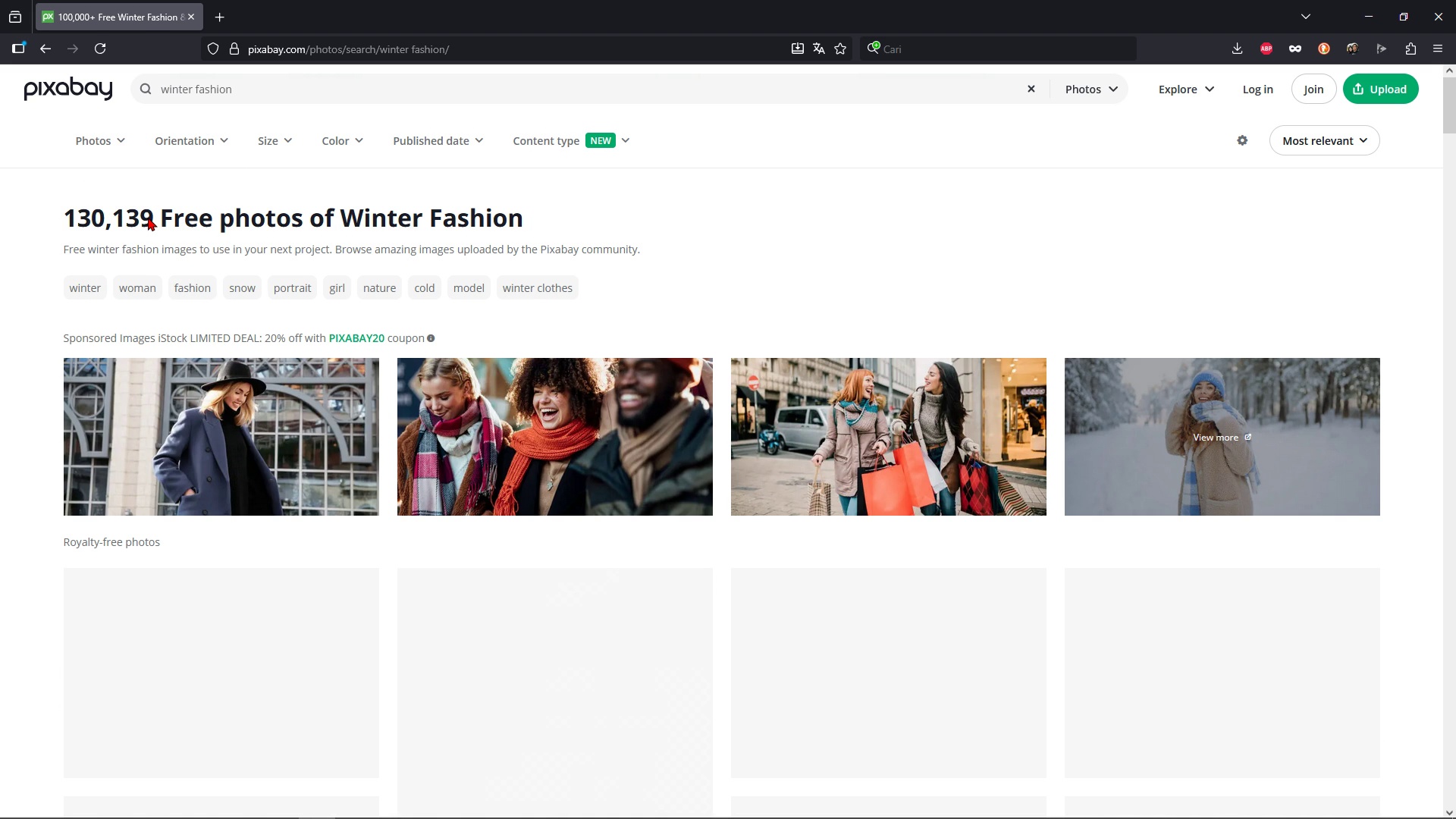 
wait(10.03)
 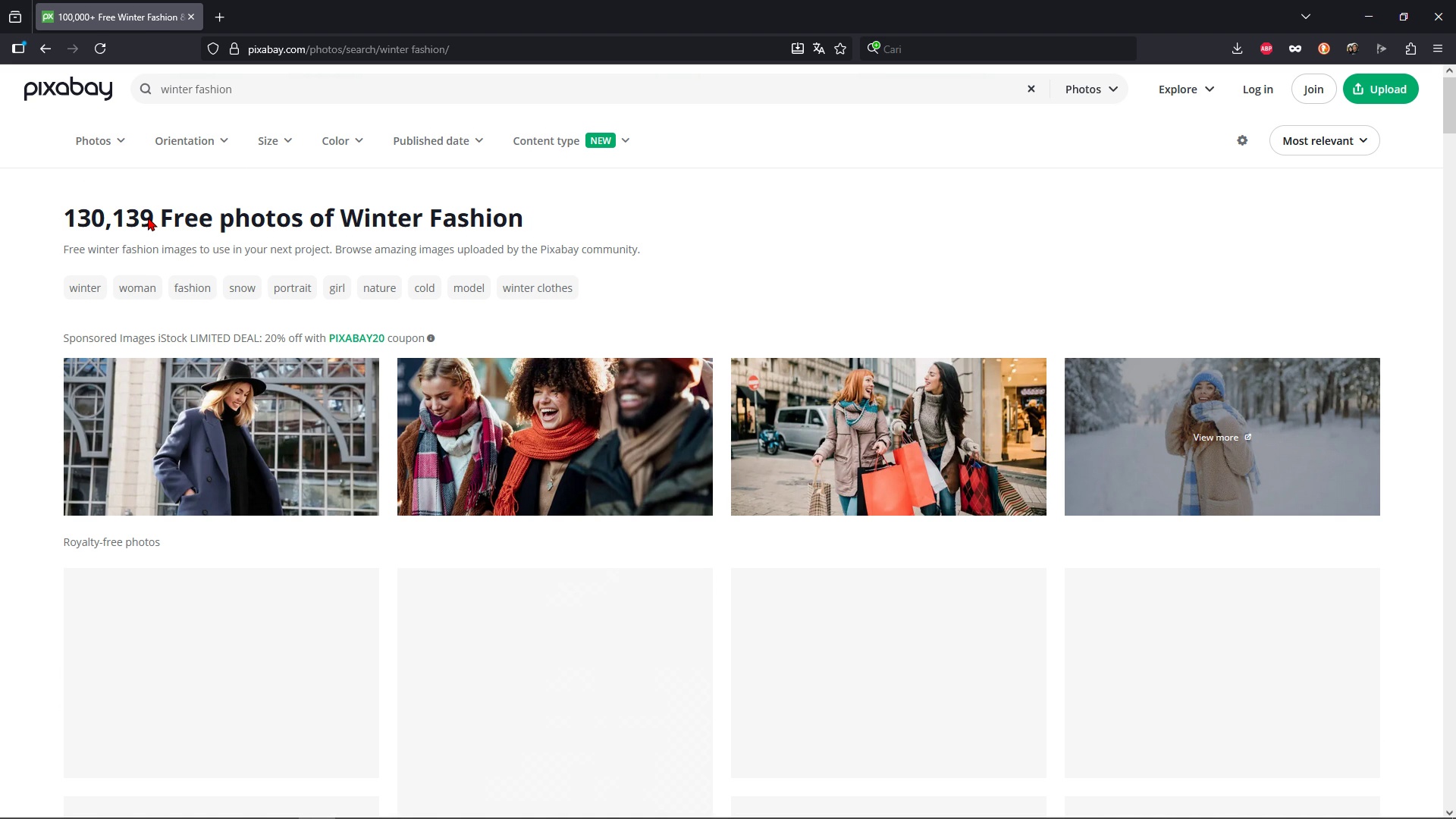 
scroll: coordinate [507, 377], scroll_direction: down, amount: 4.0
 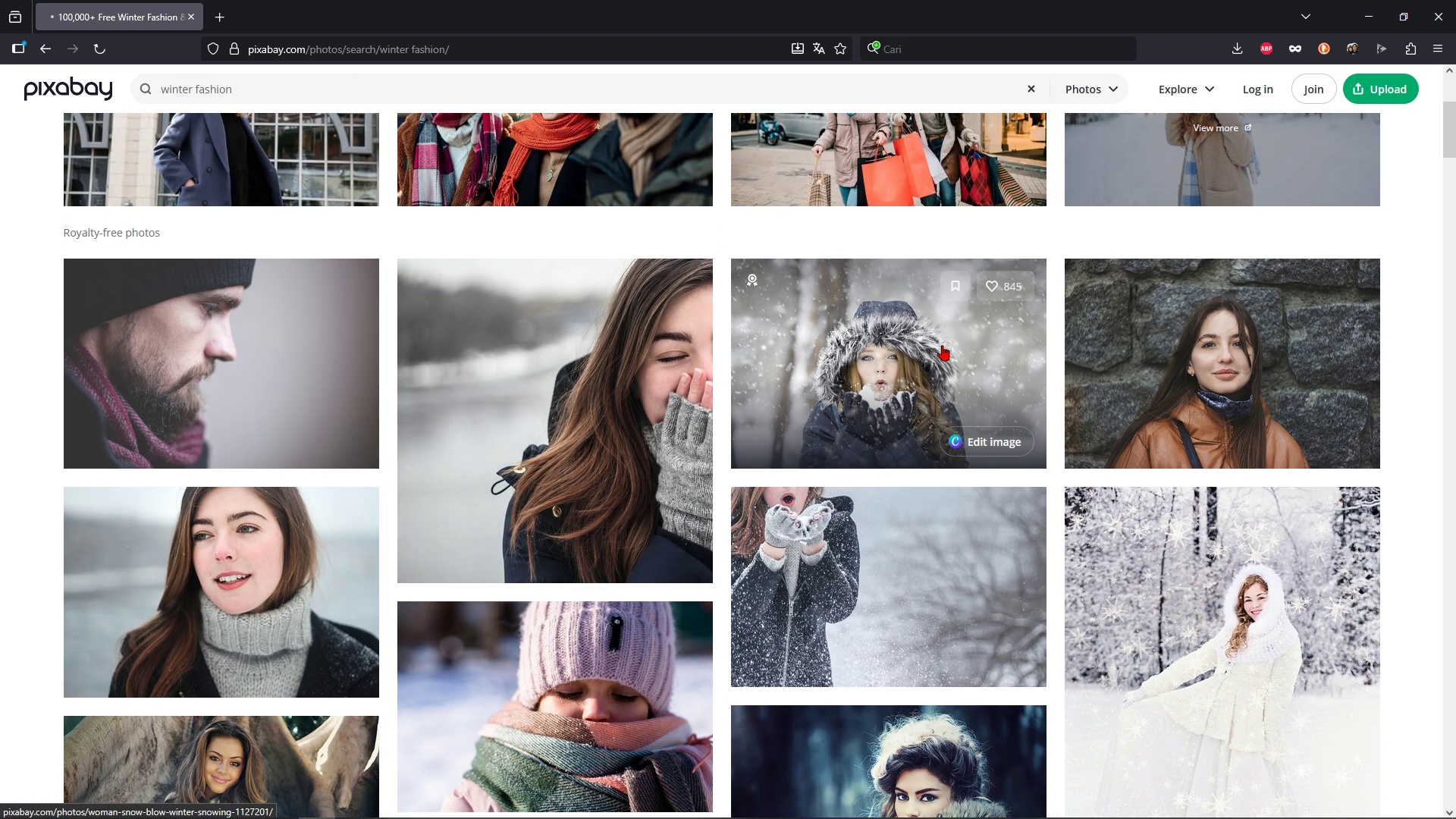 
left_click([942, 345])
 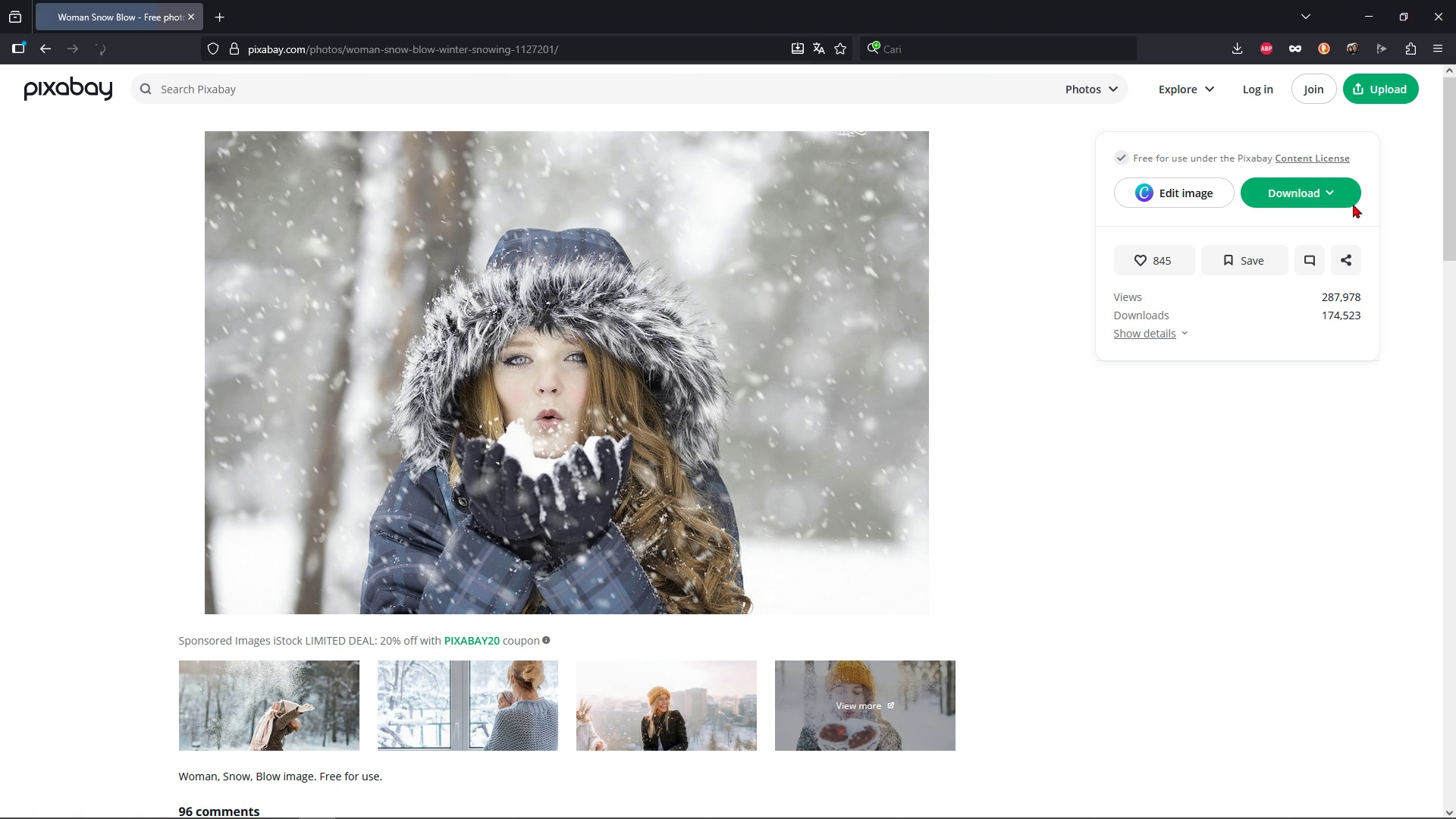 
left_click([1330, 191])
 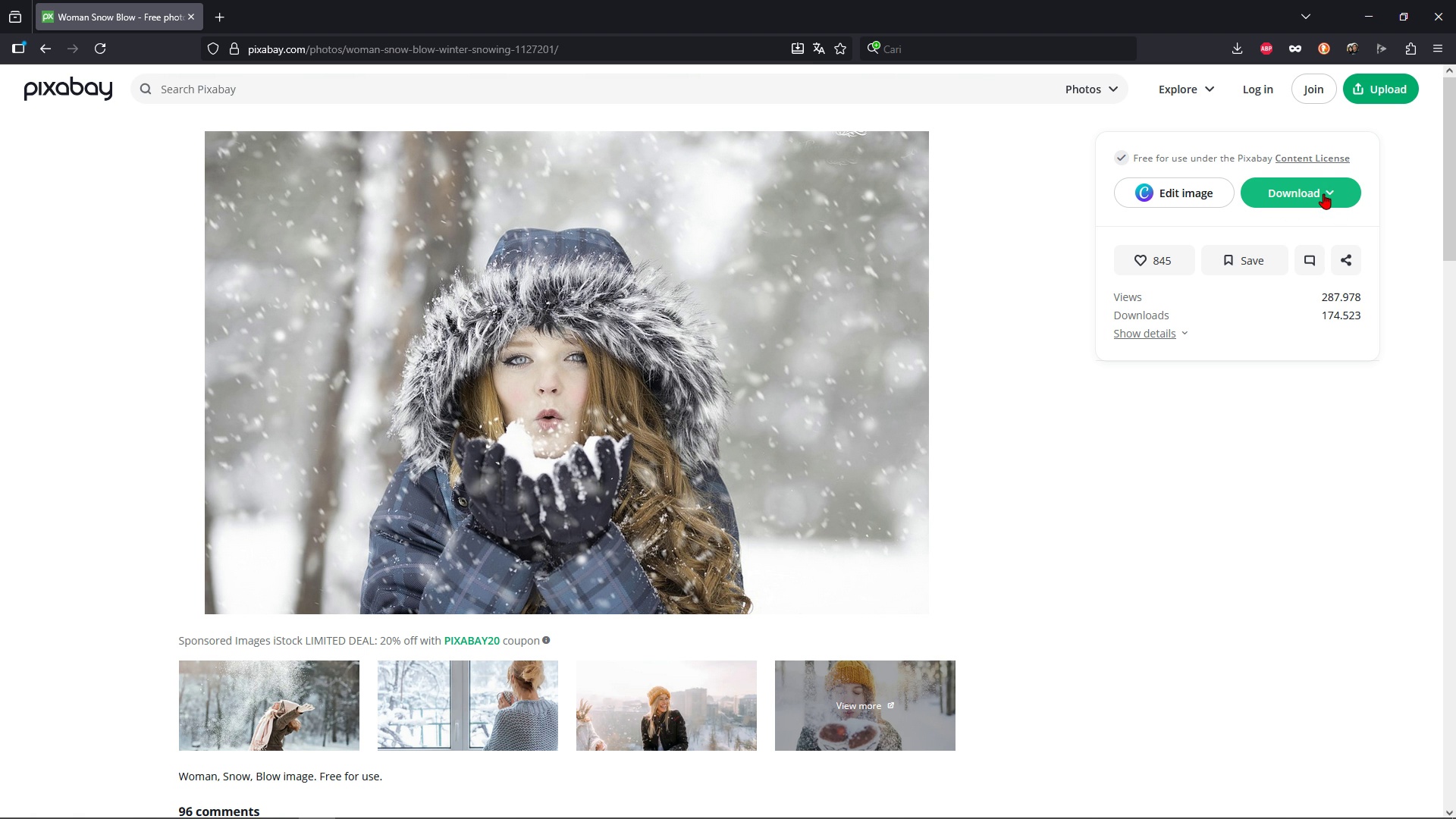 
wait(6.29)
 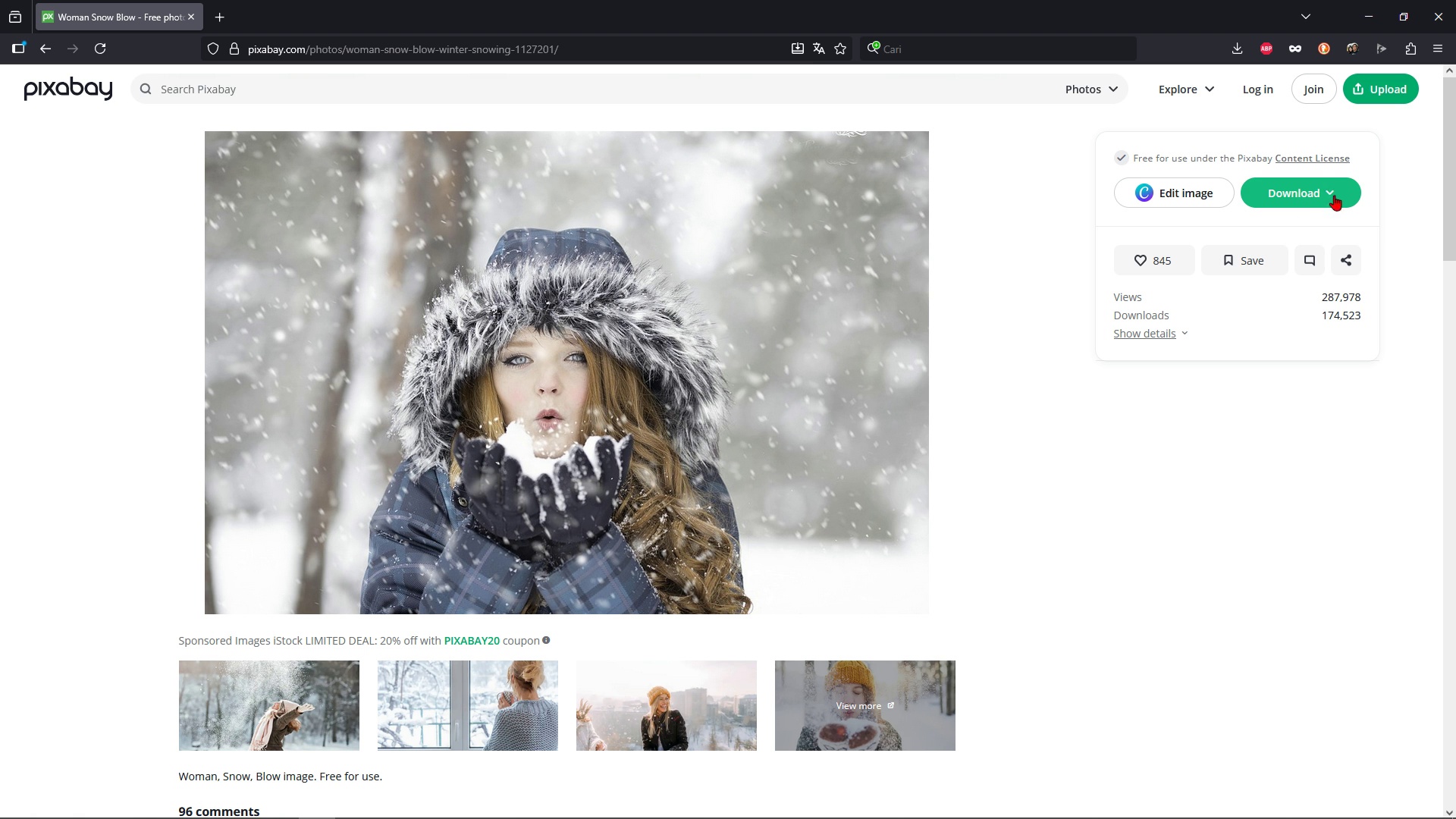 
left_click([1332, 192])
 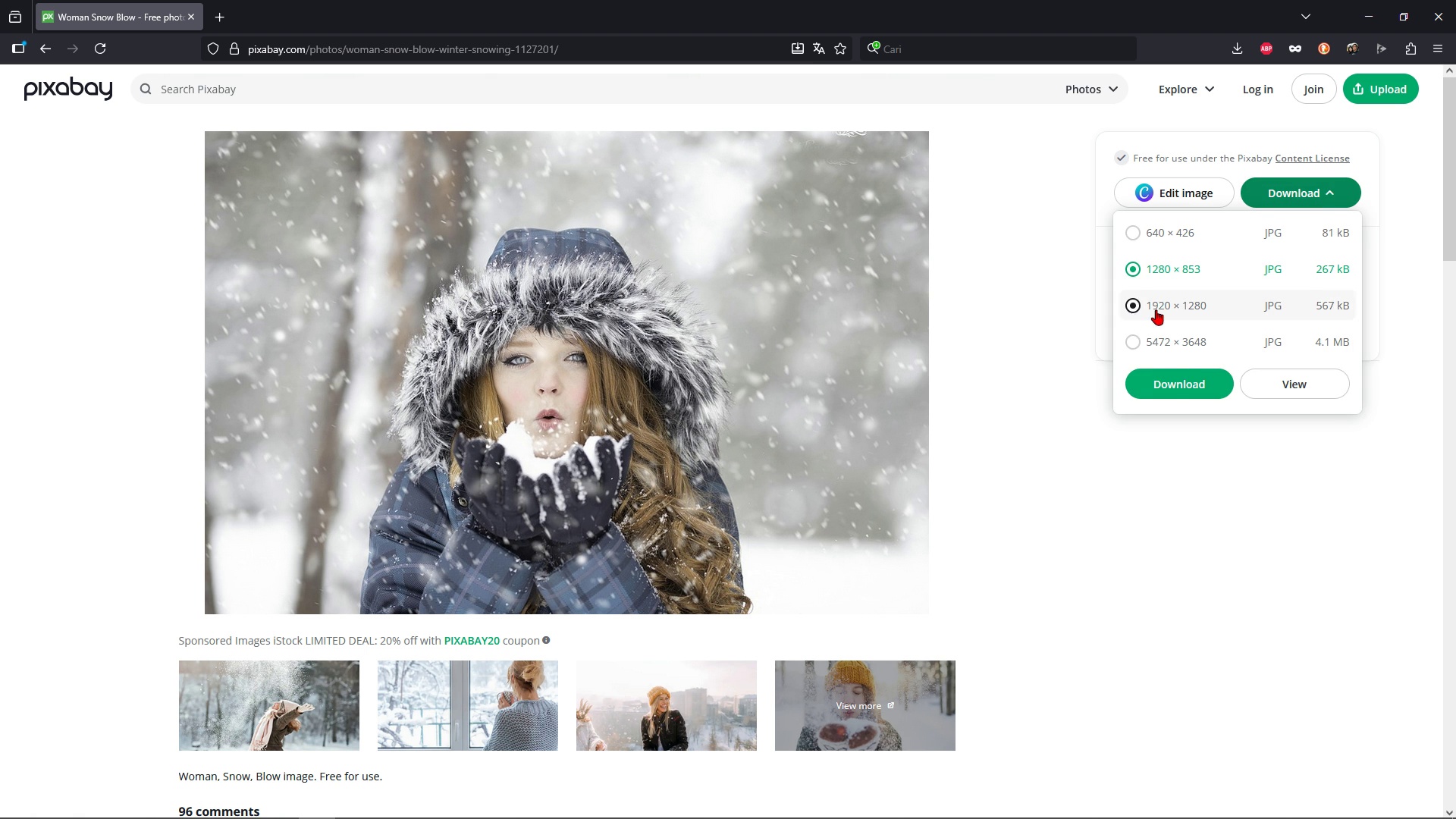 
left_click([1138, 306])
 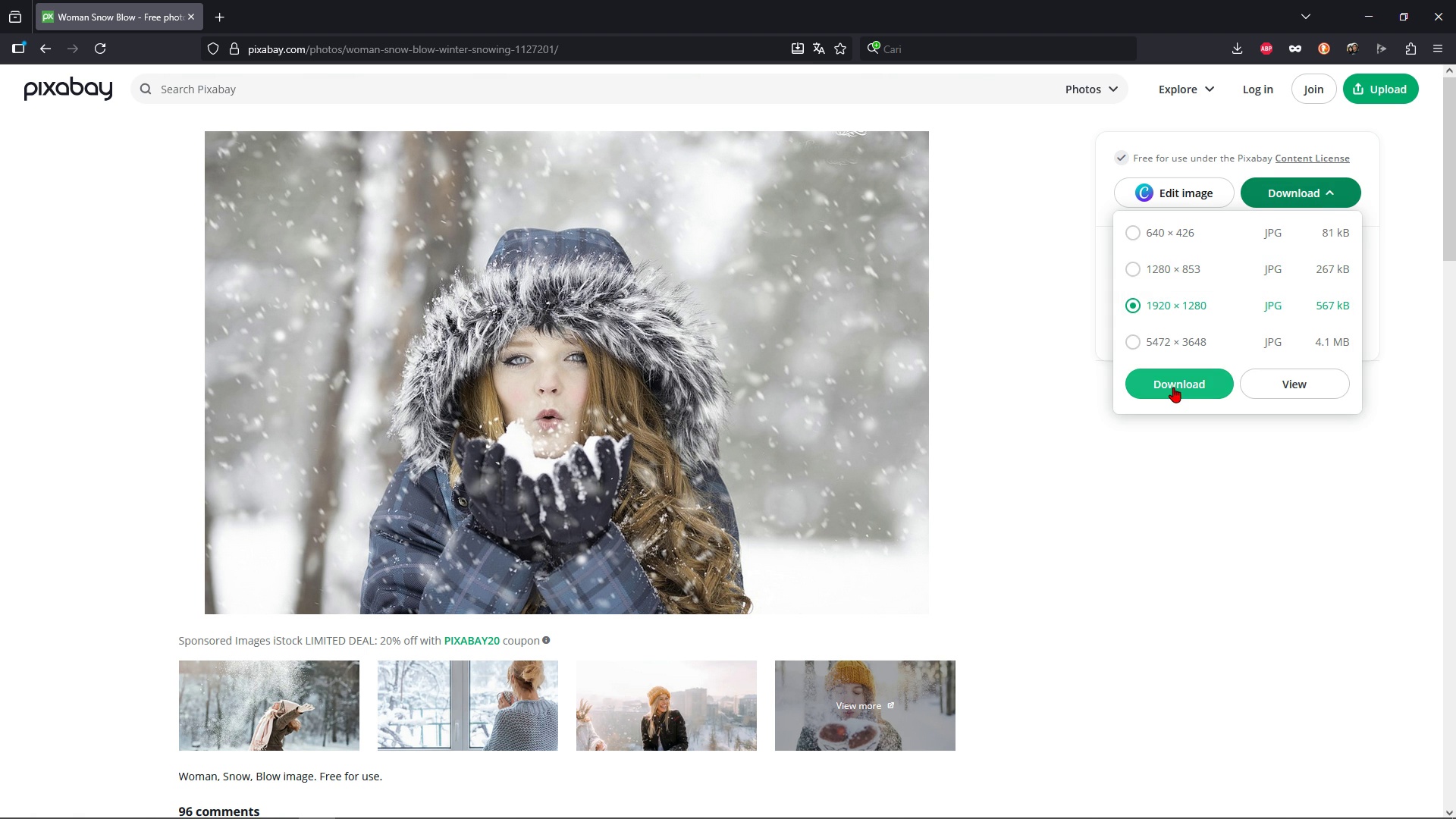 
left_click([1173, 387])
 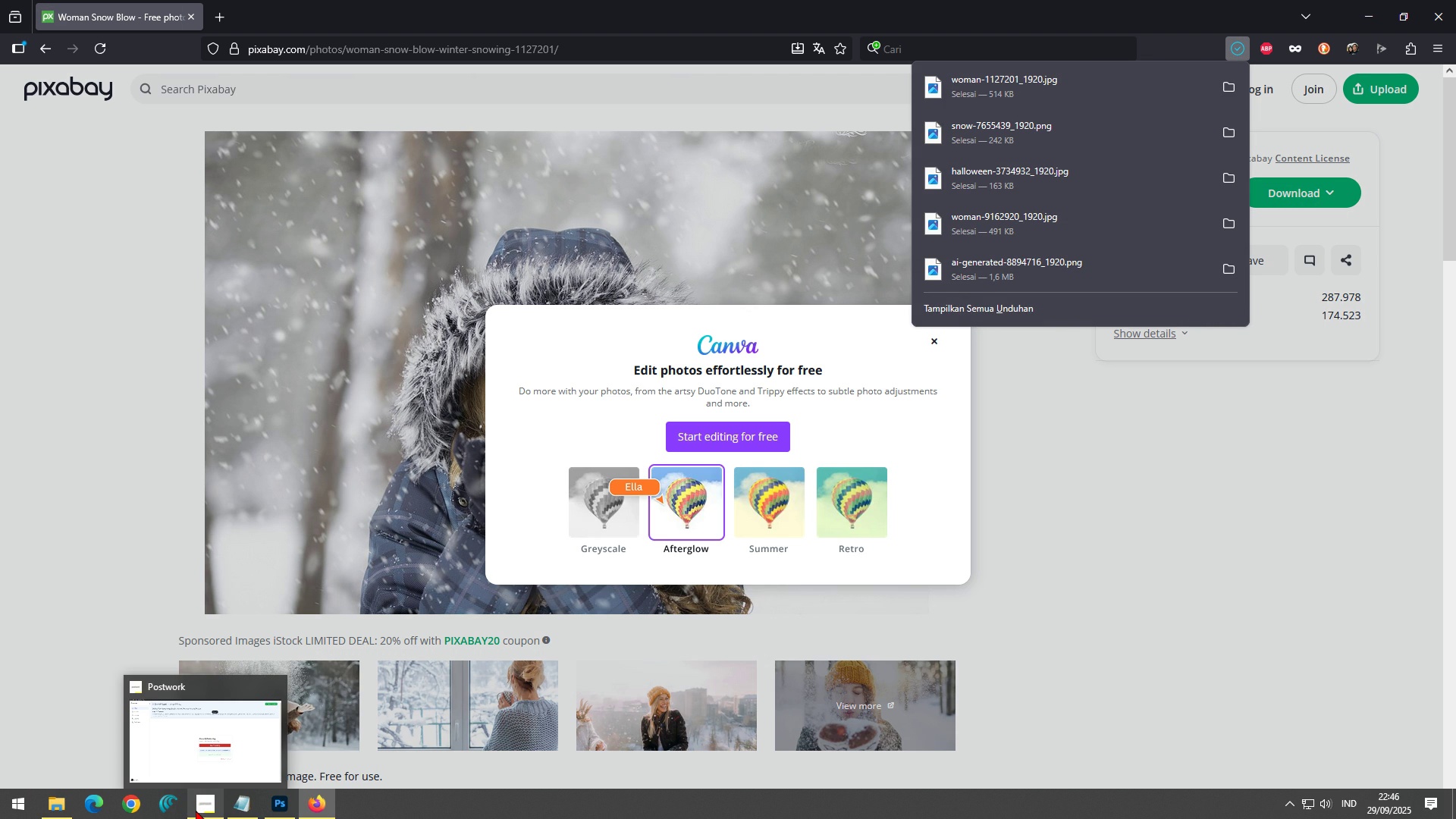 
wait(7.18)
 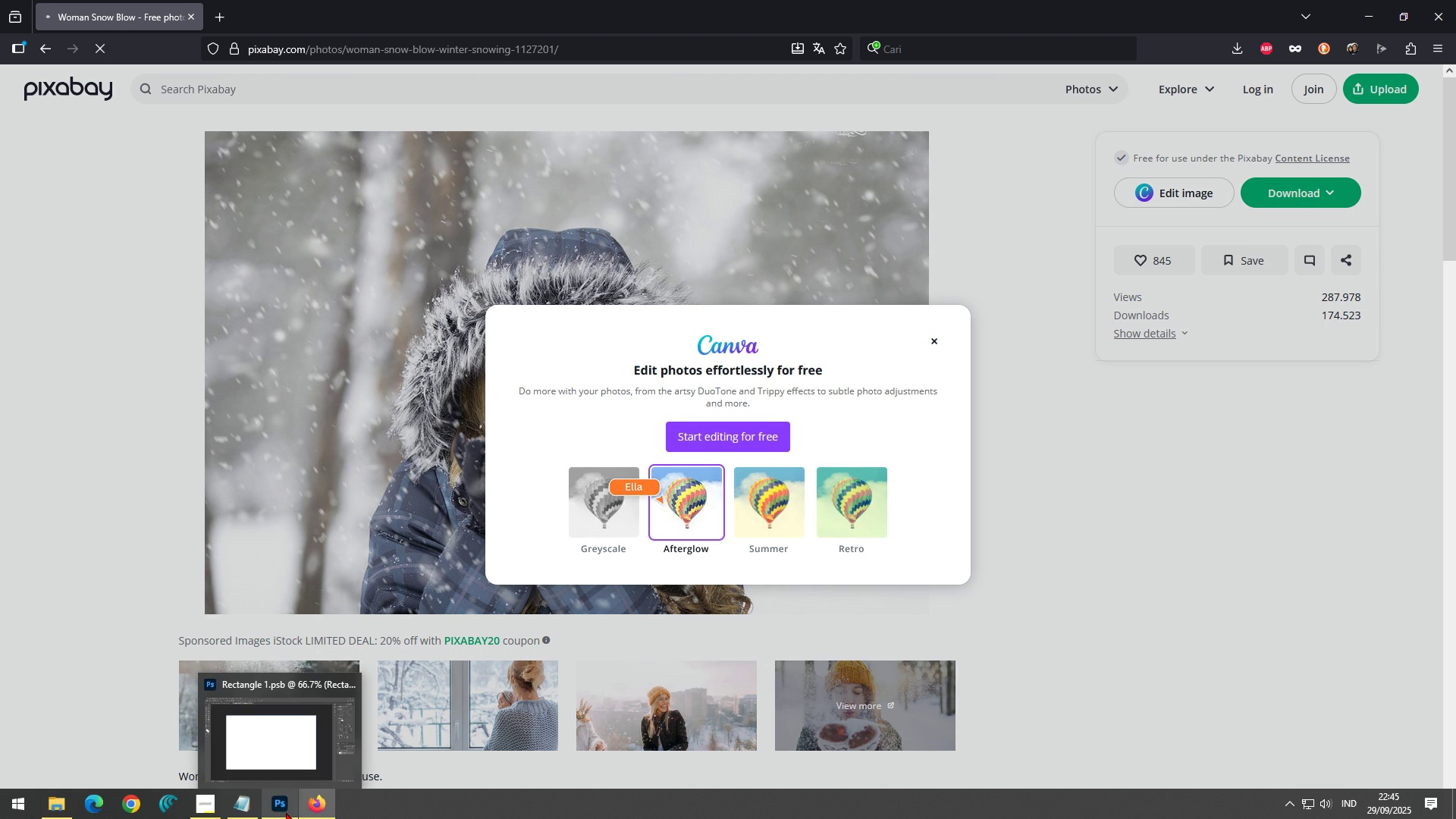 
left_click([271, 815])
 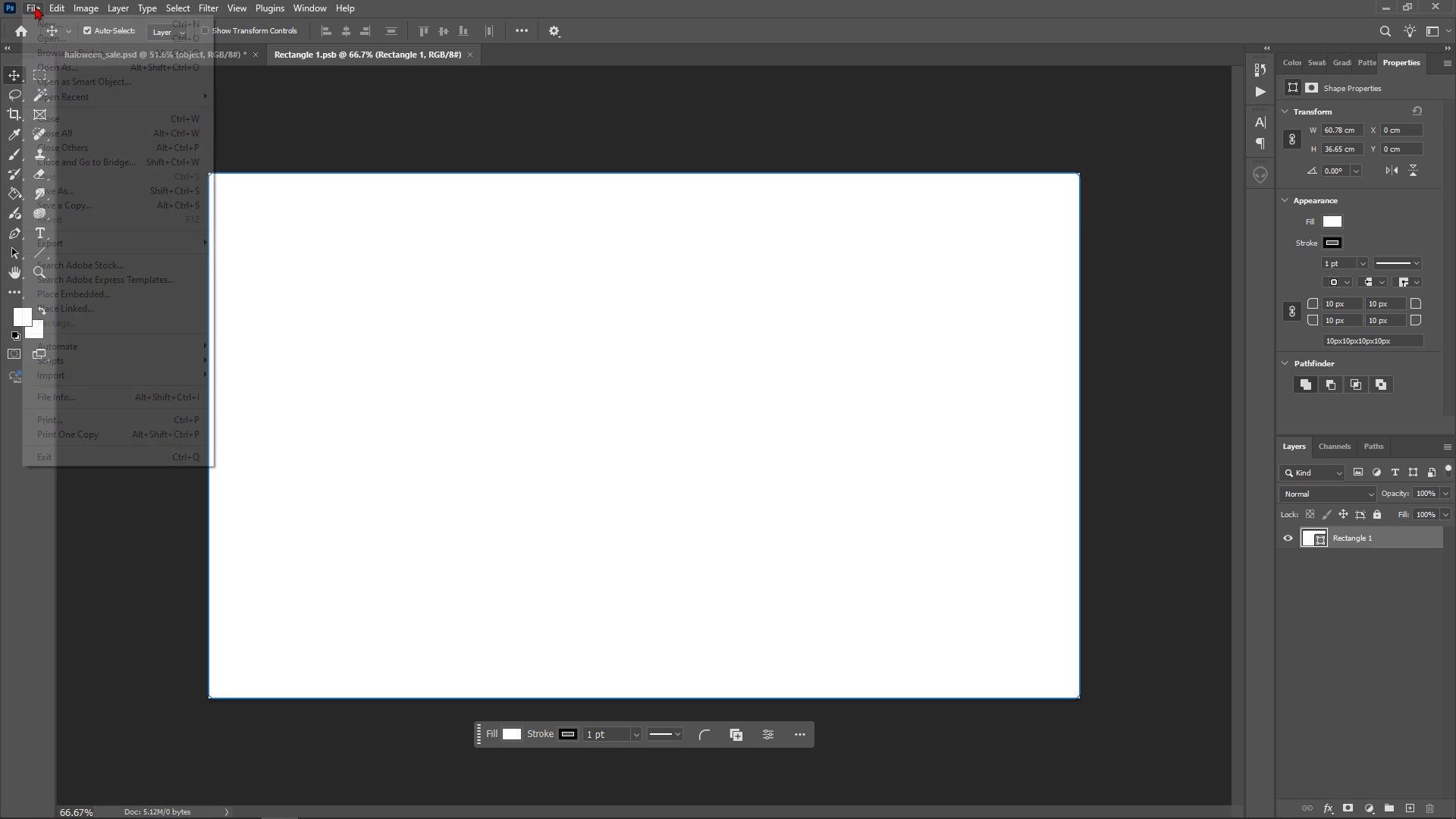 
left_click([35, 6])
 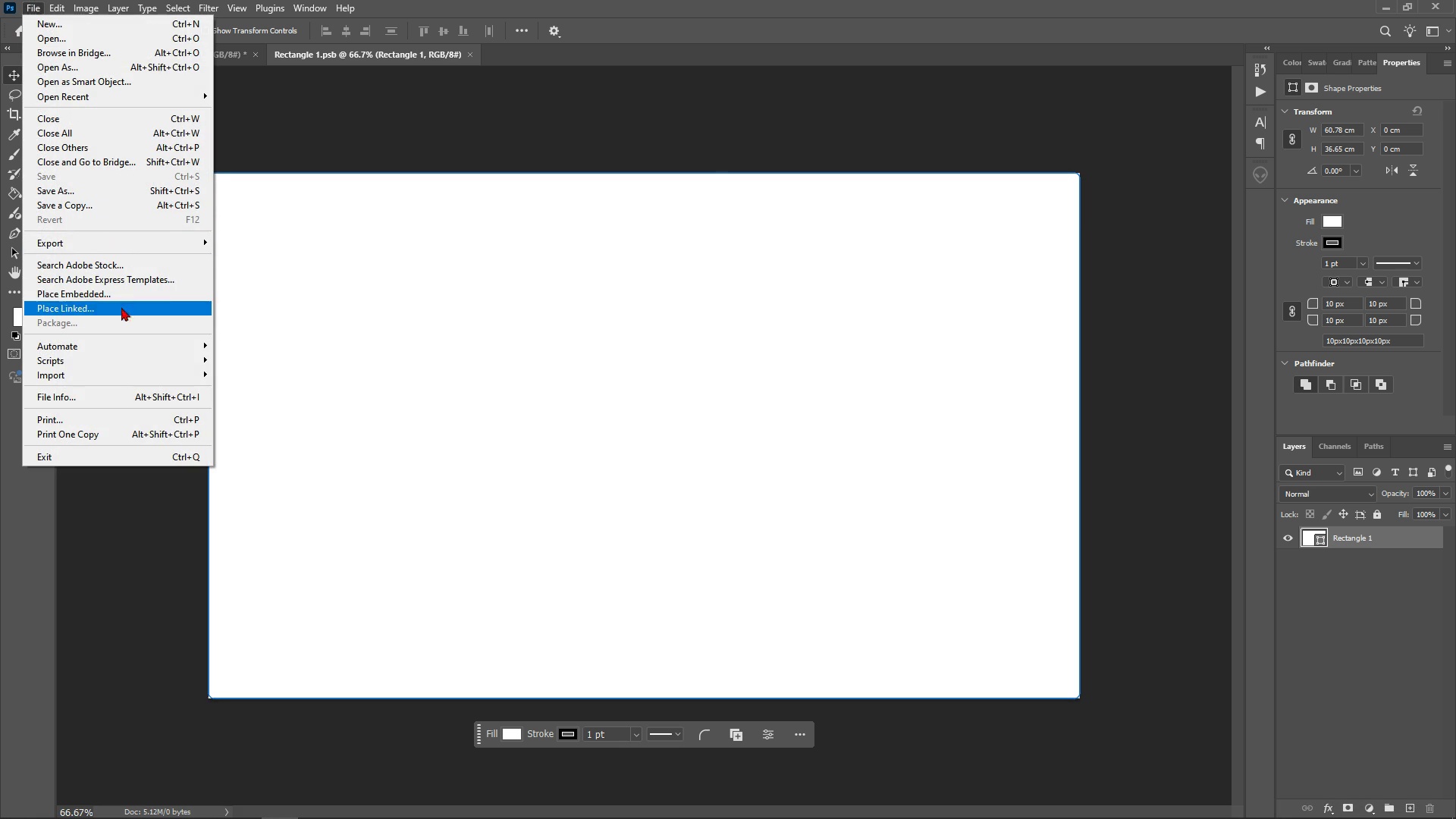 
left_click([130, 292])
 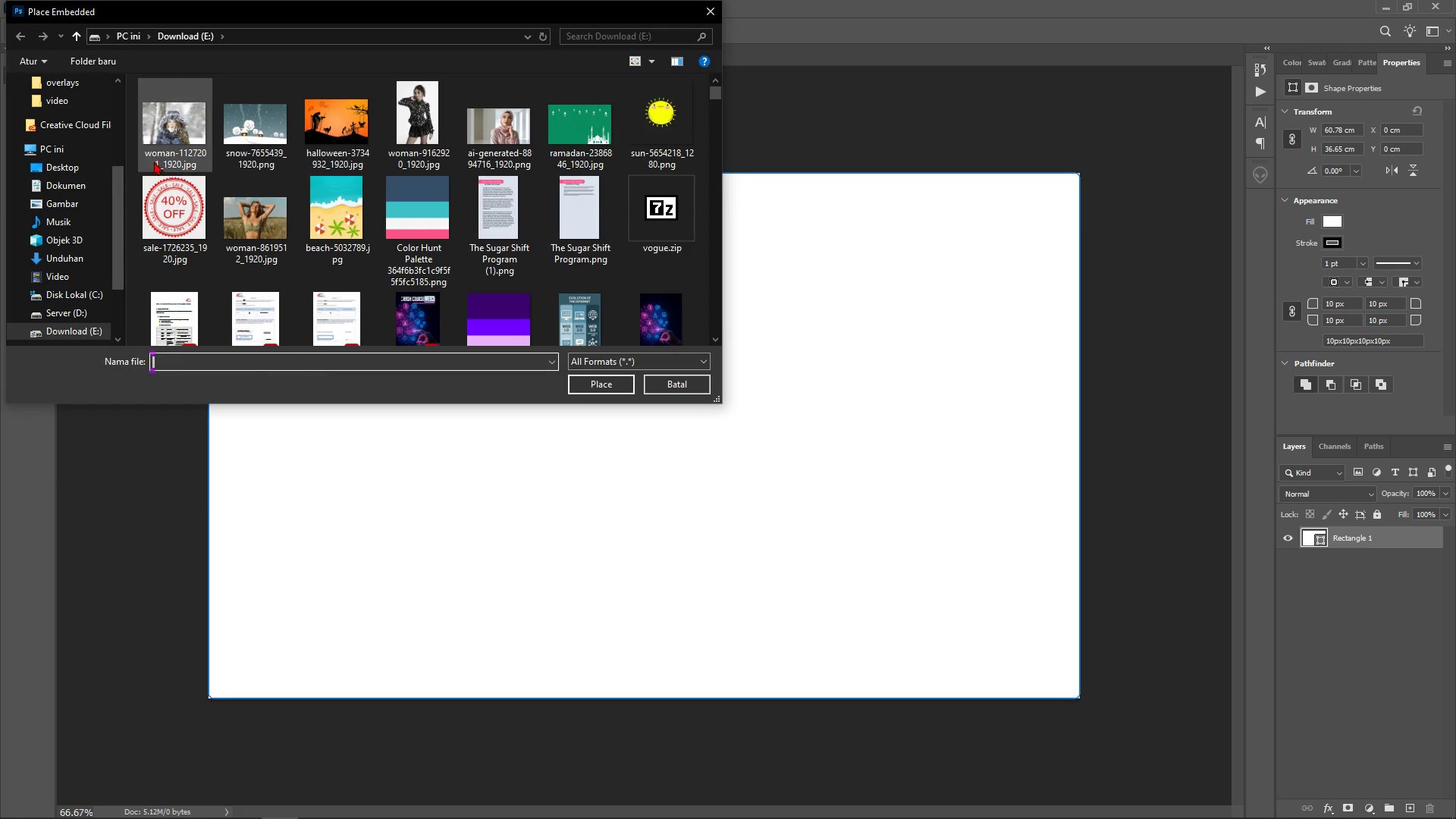 
left_click([168, 136])
 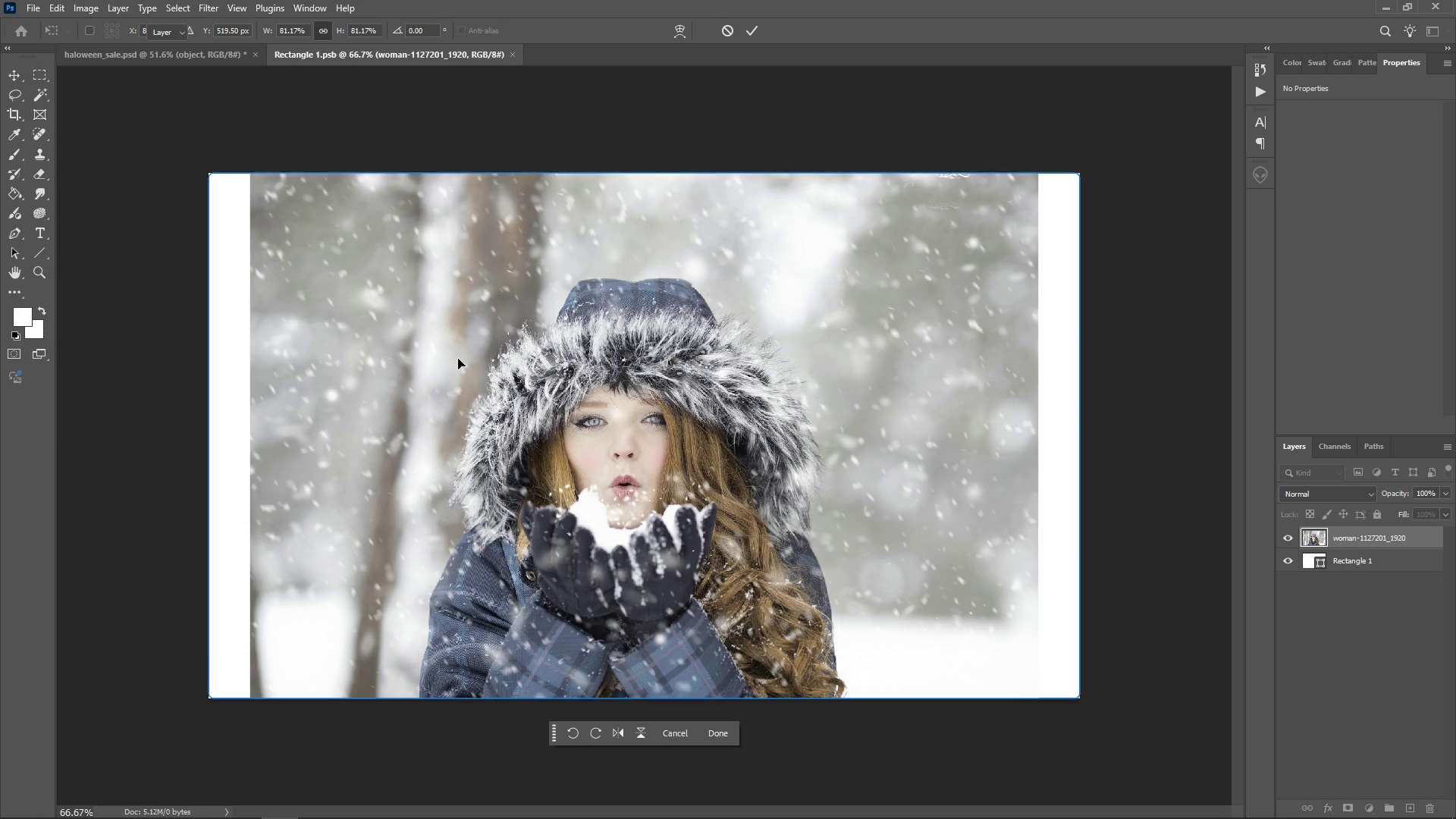 
key(Enter)